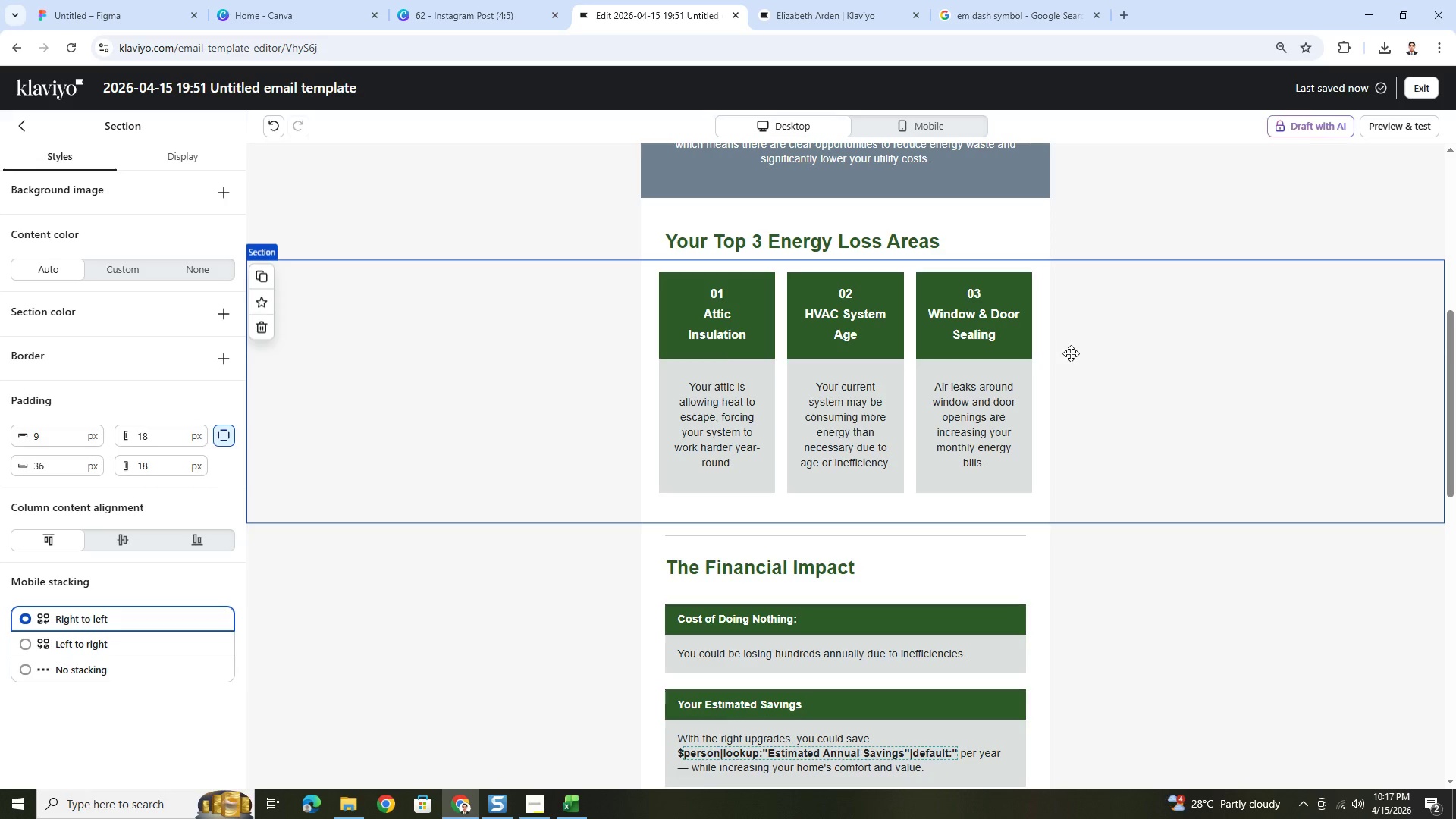 
wait(7.3)
 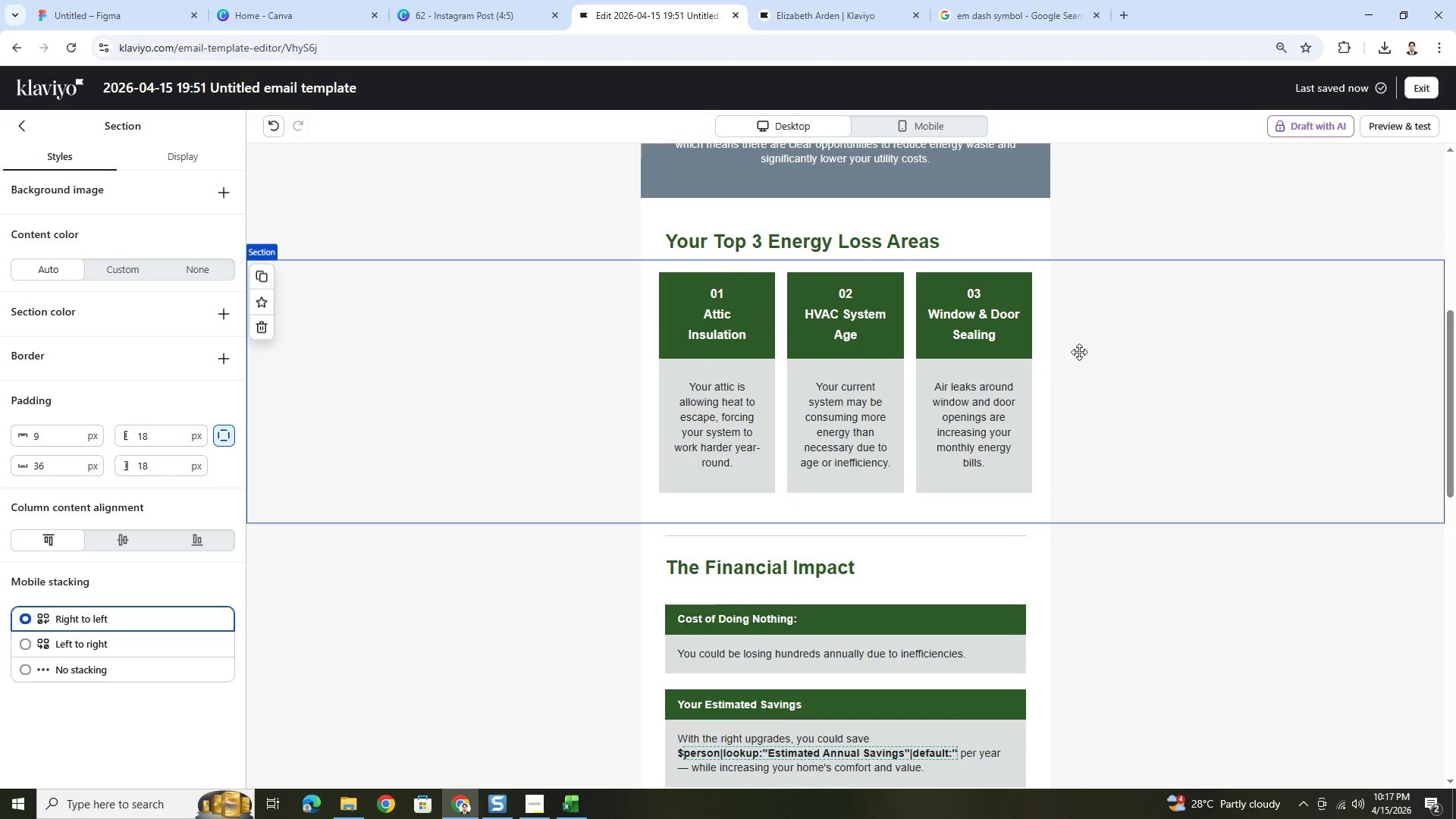 
scroll: coordinate [1106, 493], scroll_direction: down, amount: 11.0
 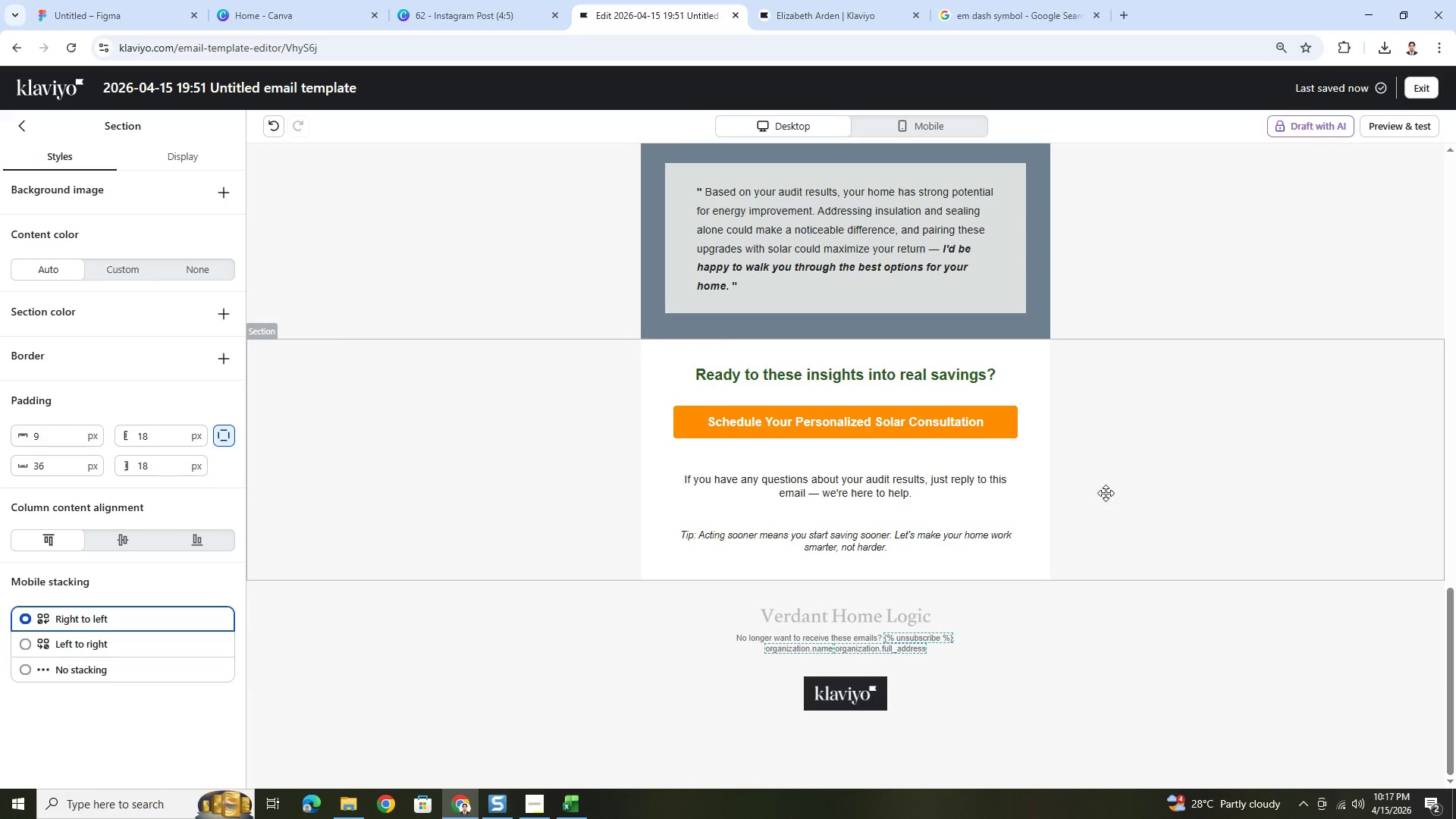 
hold_key(key=ControlLeft, duration=0.94)
scroll: coordinate [1106, 491], scroll_direction: down, amount: 6.0
 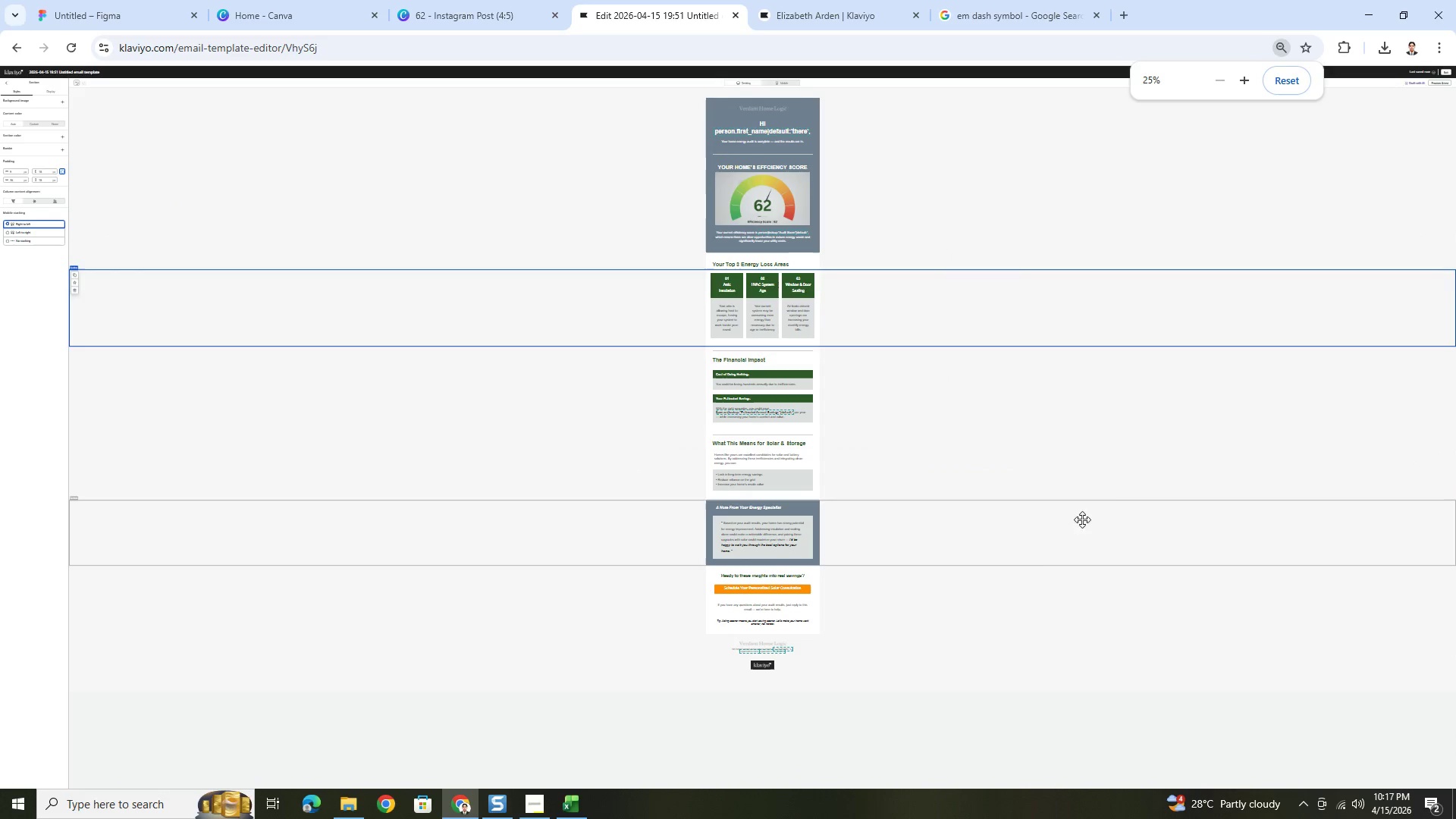 
hold_key(key=ControlLeft, duration=0.47)
scroll: coordinate [1023, 560], scroll_direction: up, amount: 3.0
 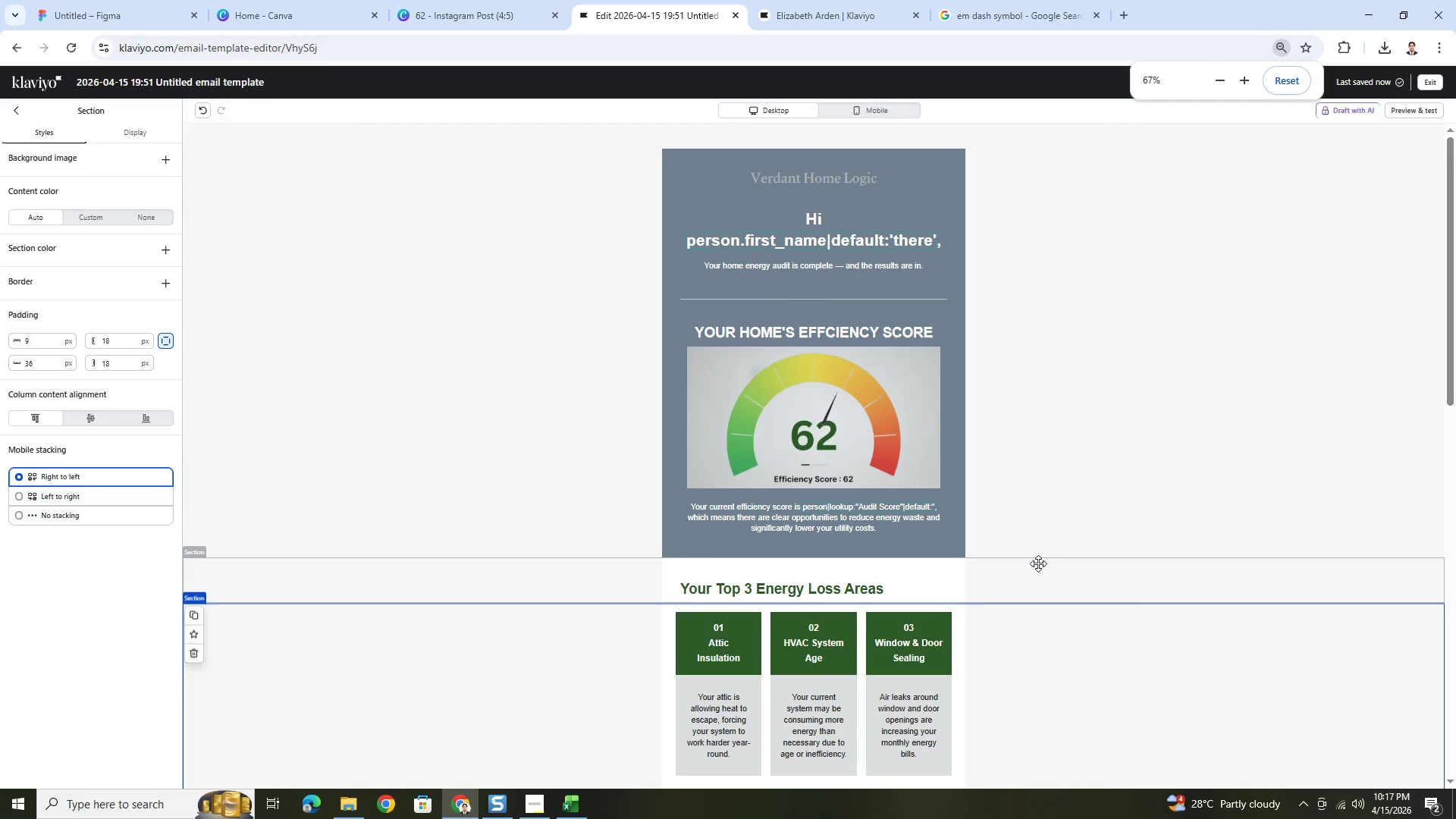 
hold_key(key=ControlLeft, duration=1.51)
scroll: coordinate [1042, 559], scroll_direction: down, amount: 4.0
 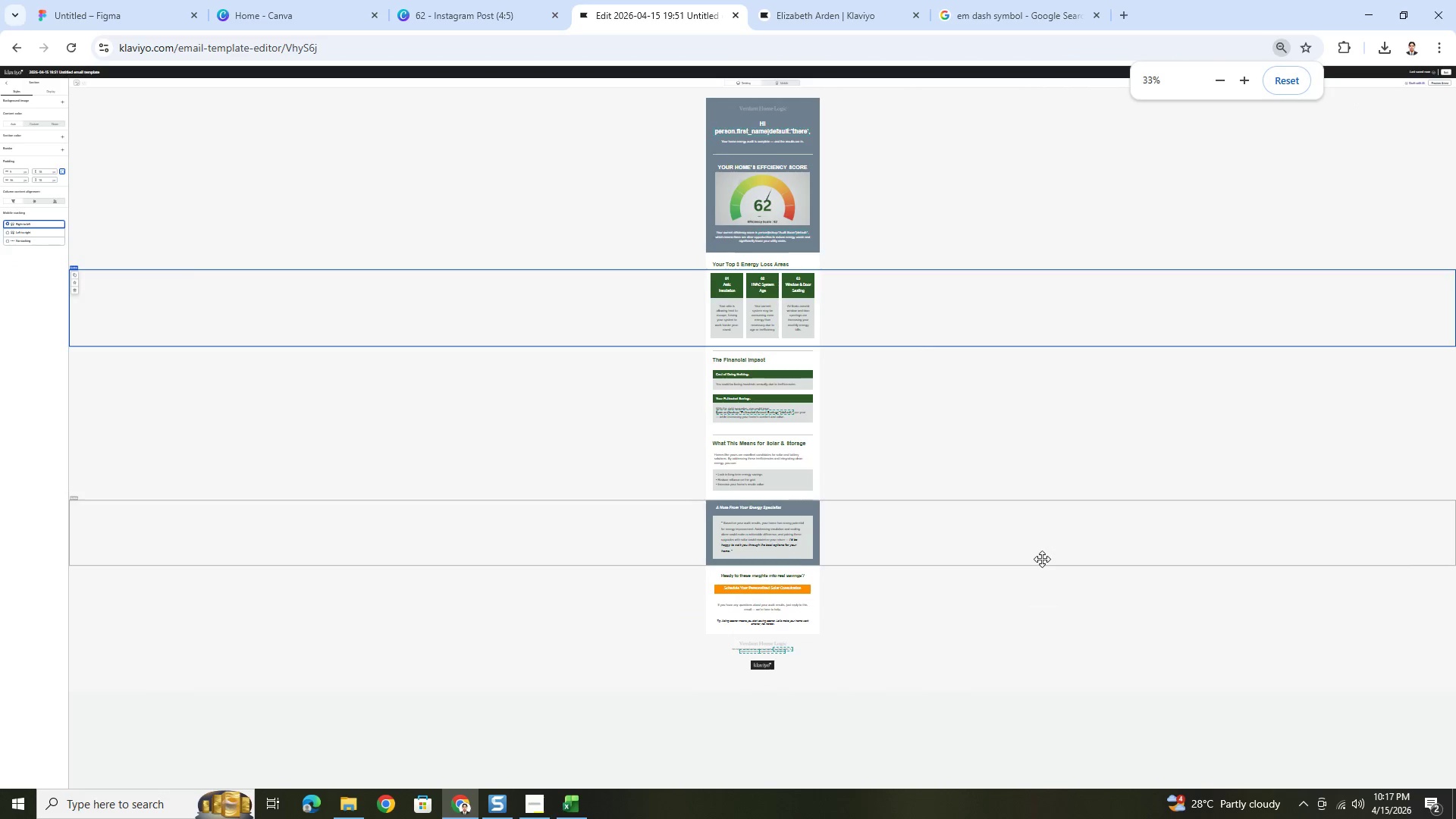 
scroll: coordinate [1042, 559], scroll_direction: up, amount: 3.0
 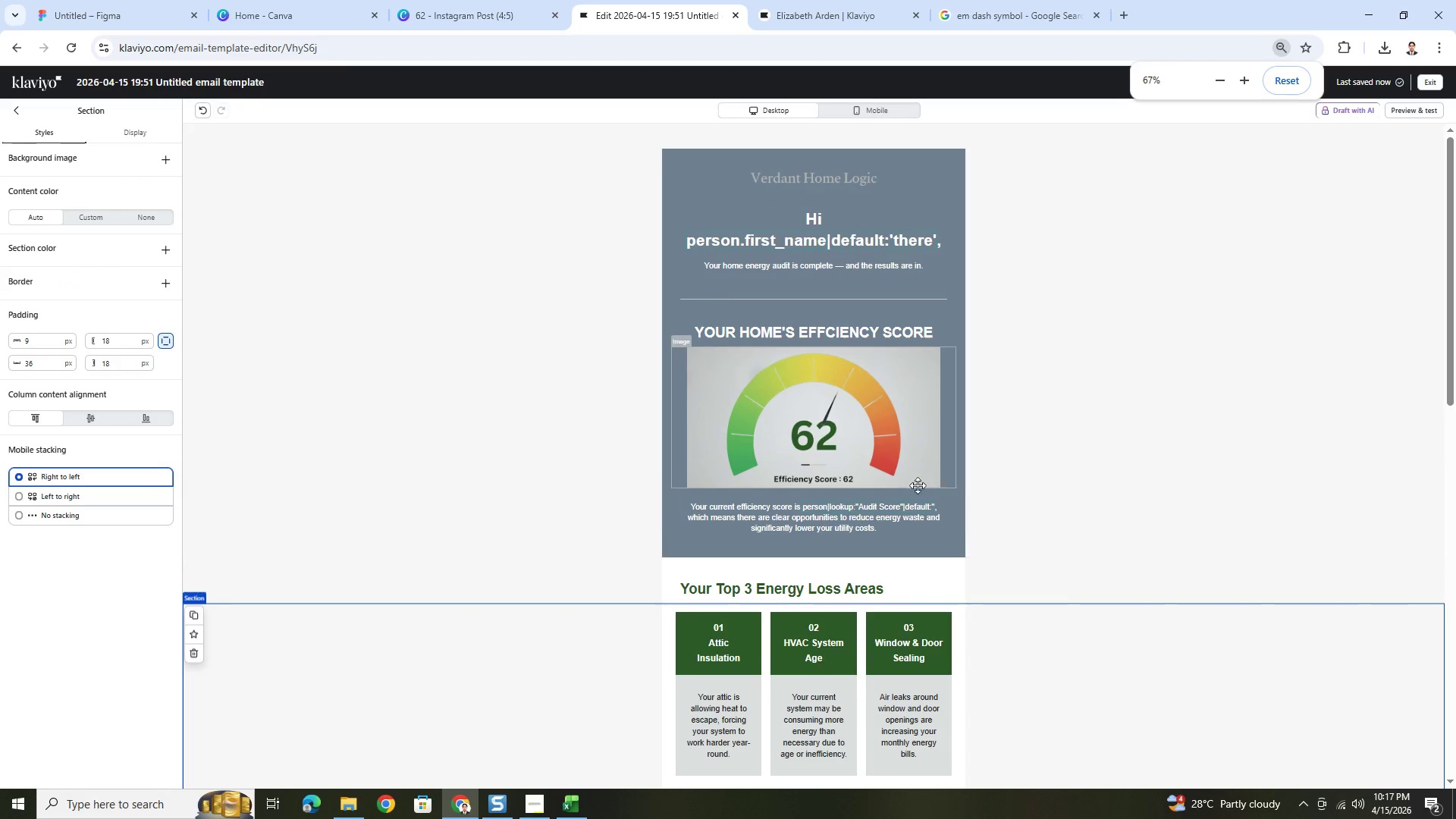 
left_click([910, 482])
 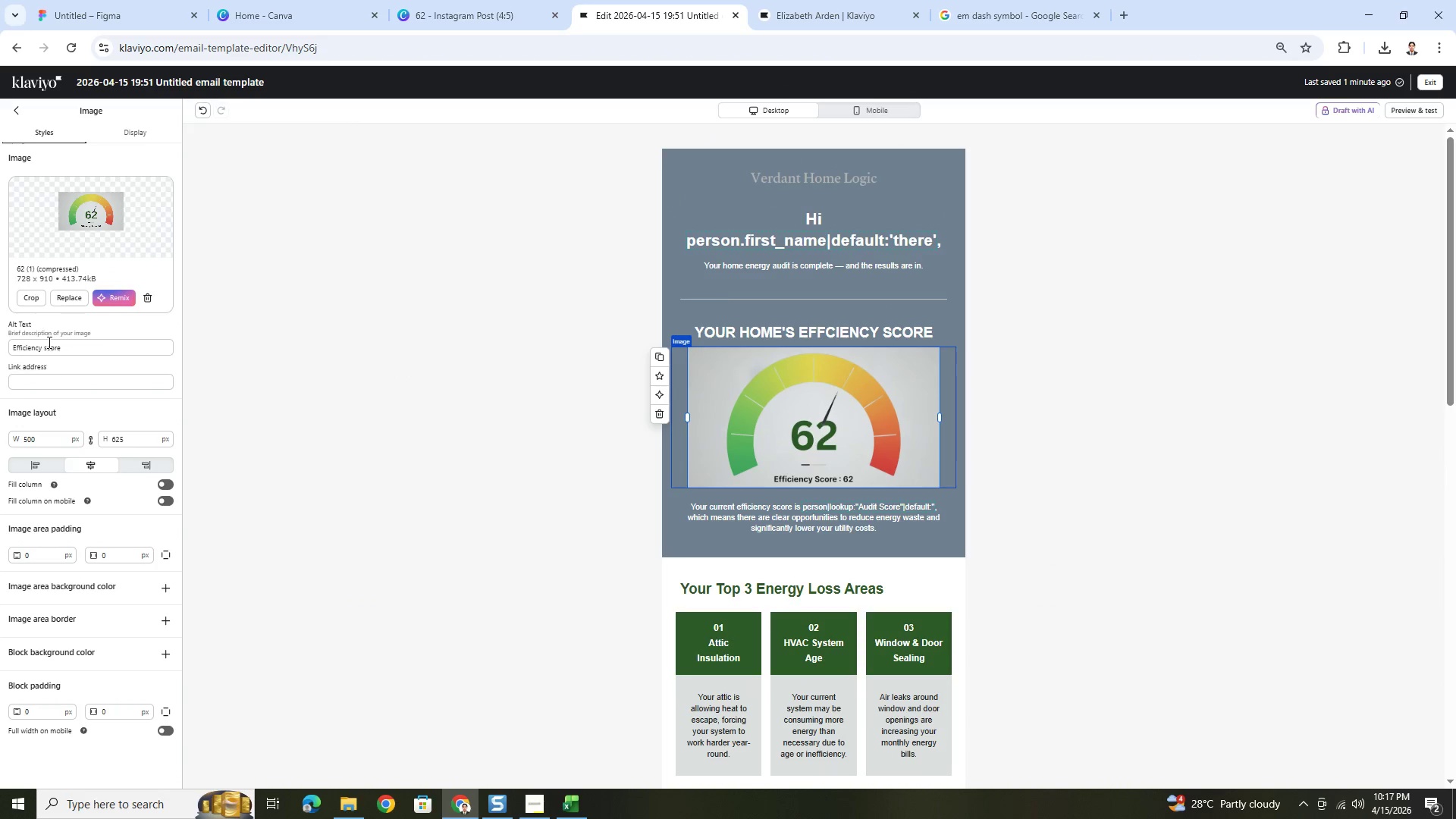 
scroll: coordinate [852, 423], scroll_direction: down, amount: 17.0
 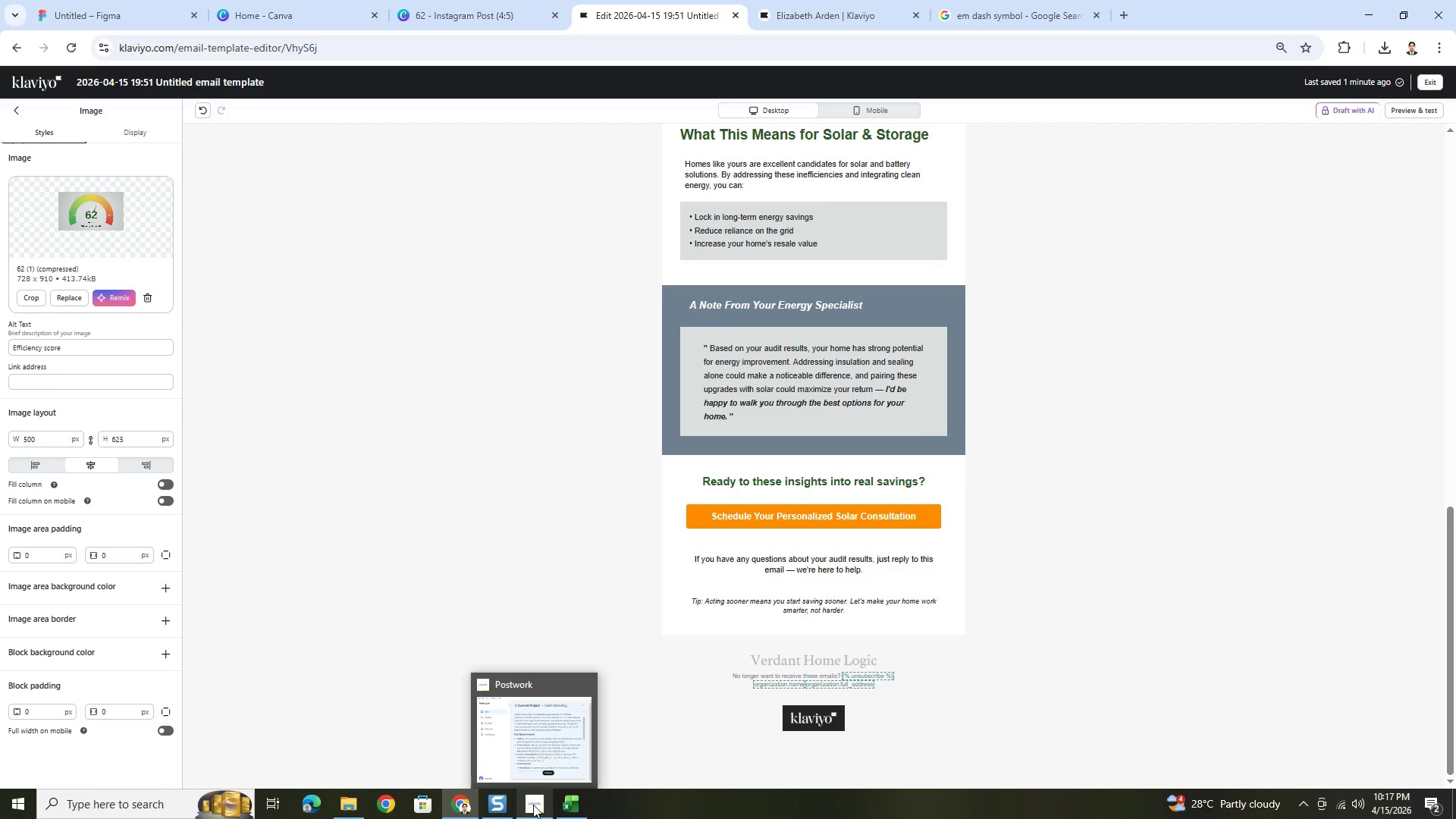 
left_click([533, 804])